 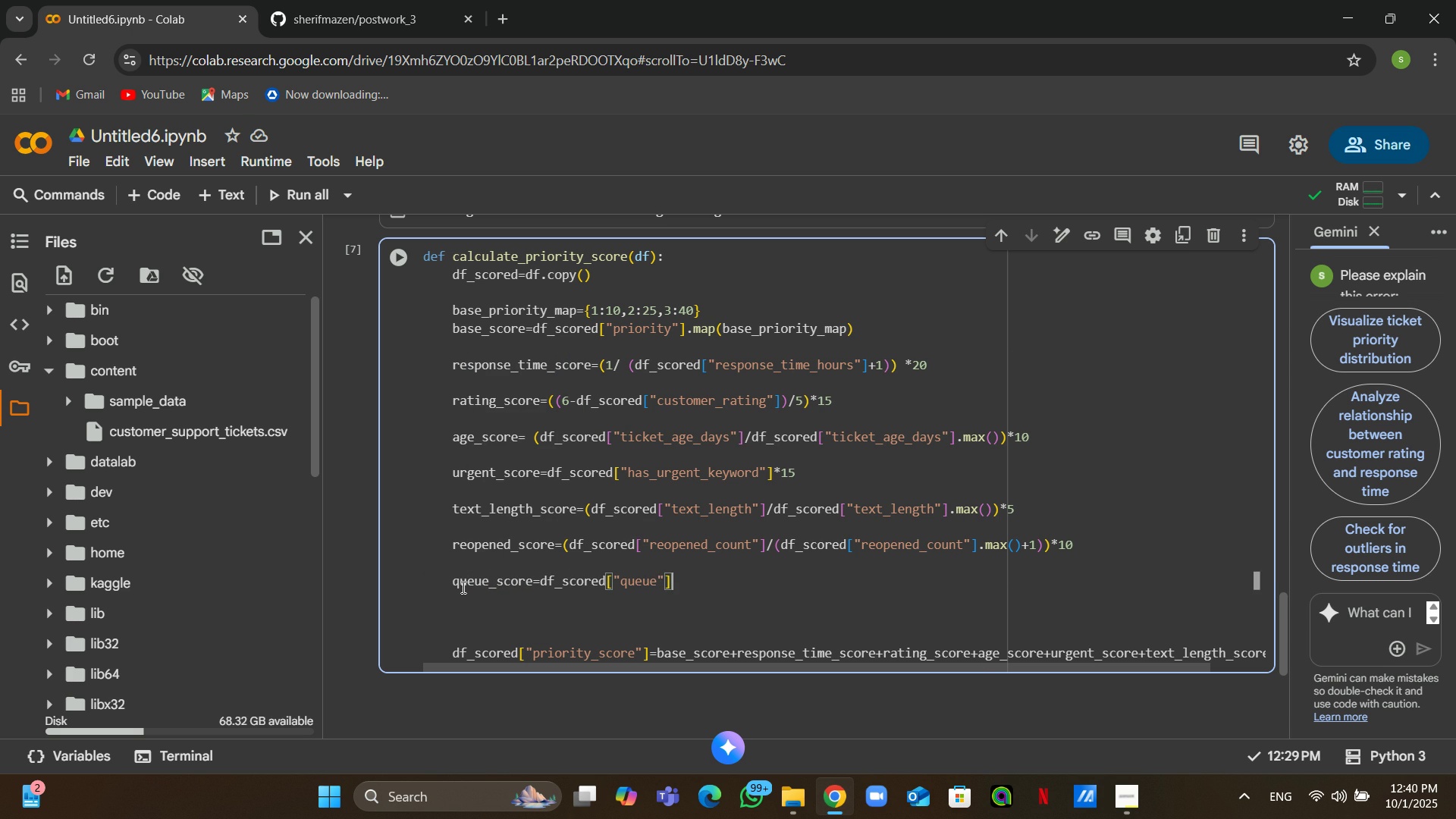 
key(ArrowRight)
 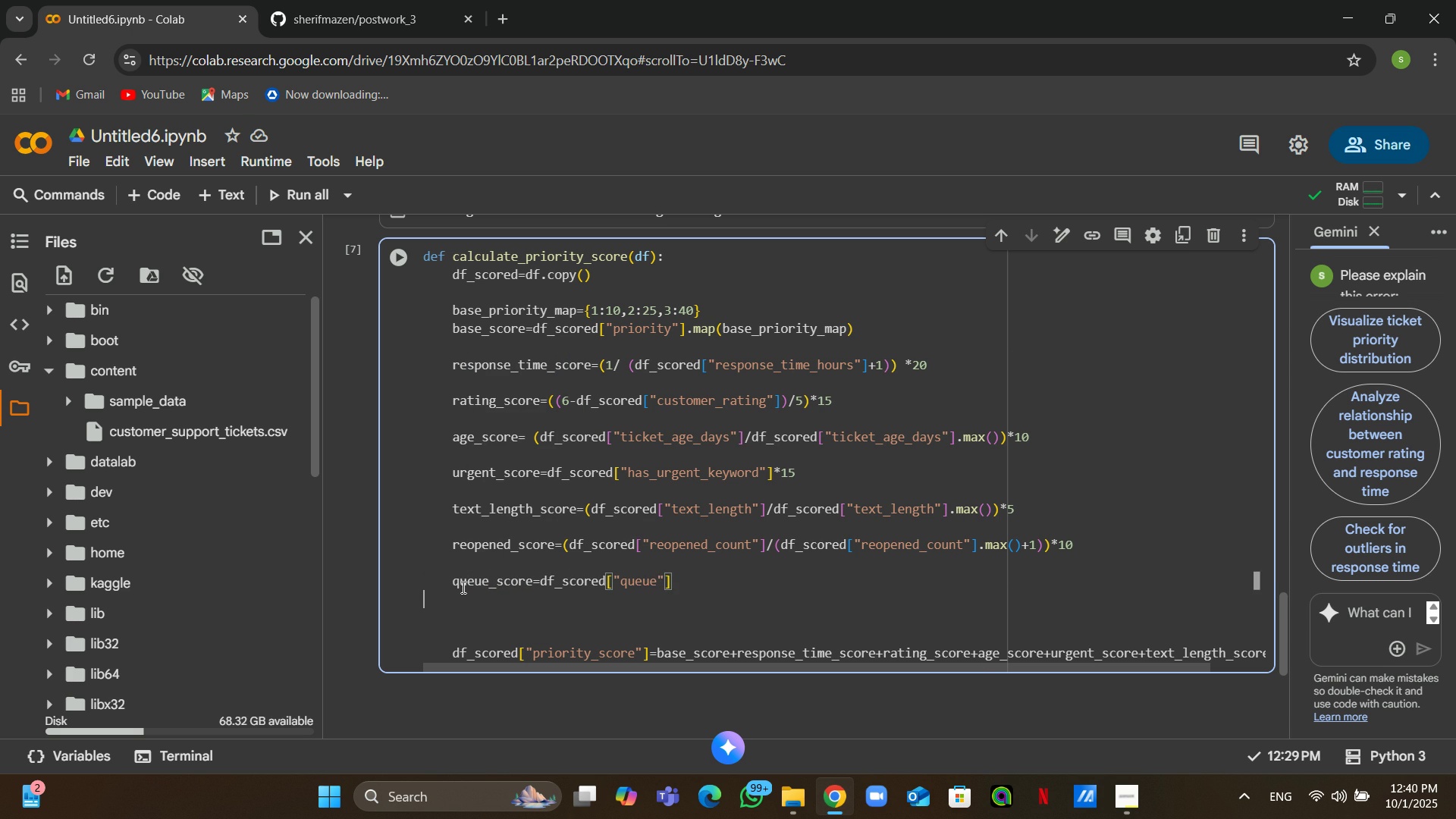 
key(ArrowRight)
 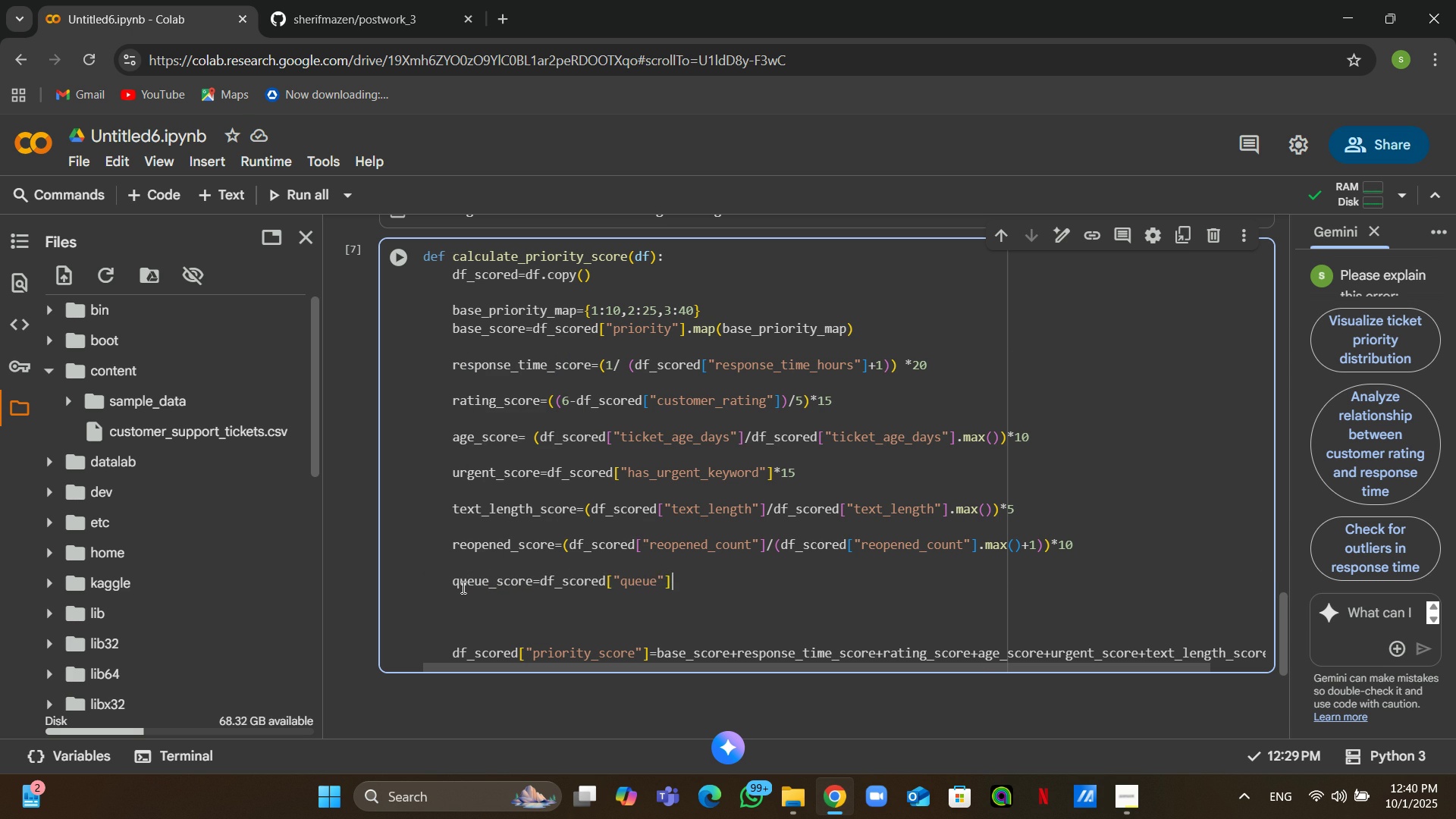 
key(ArrowLeft)
 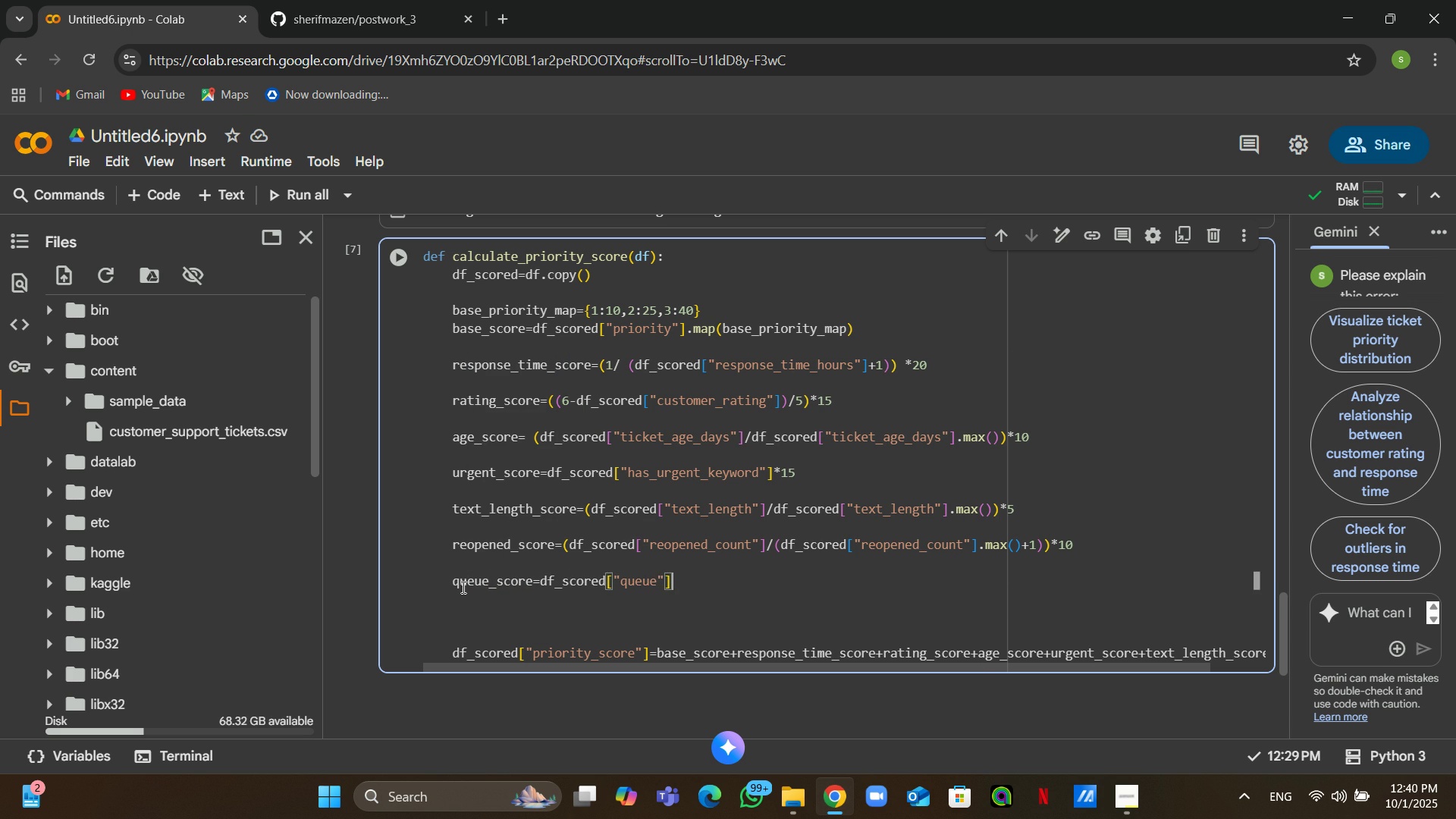 
type(.map){)